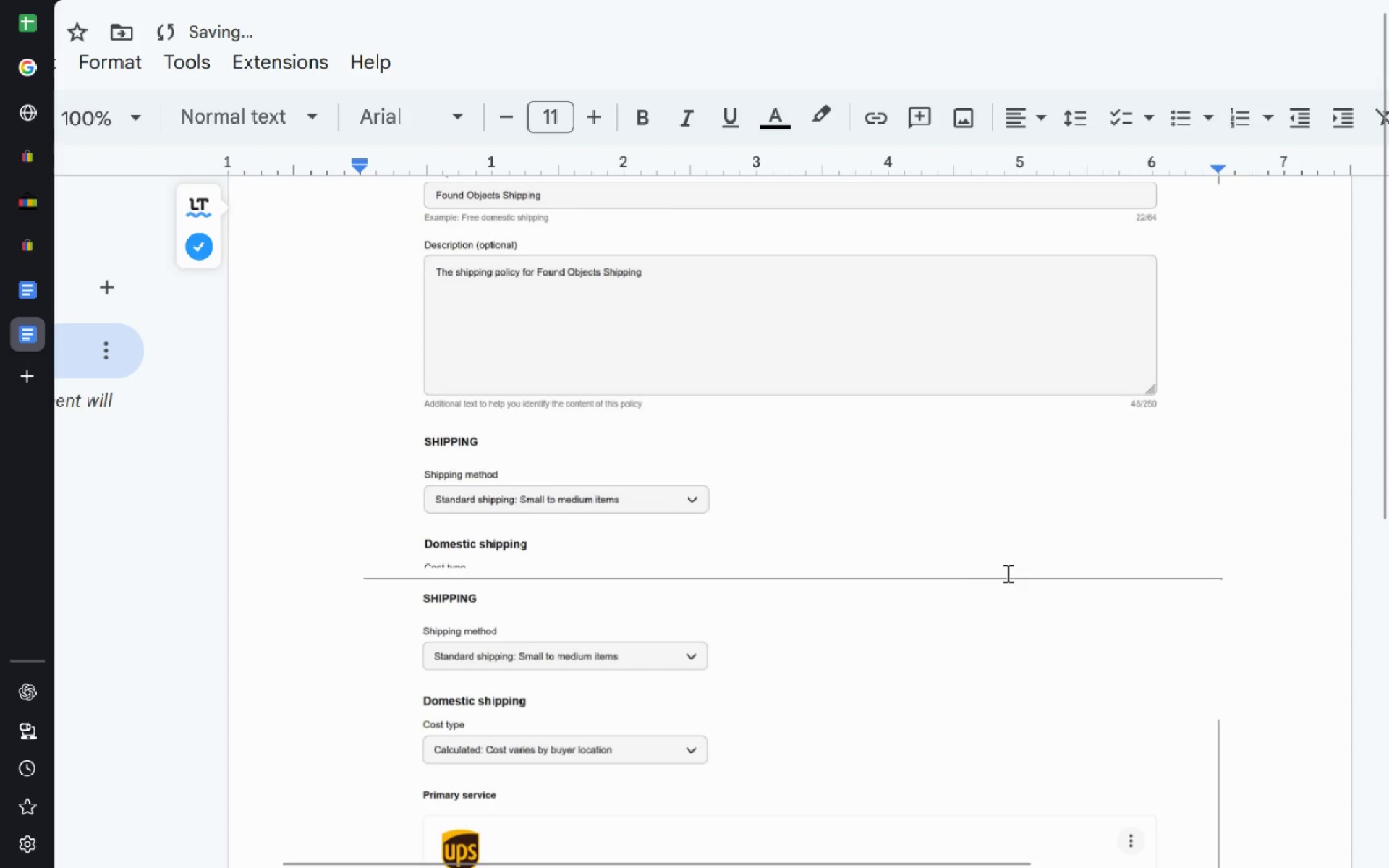 
key(Alt+Tab)
 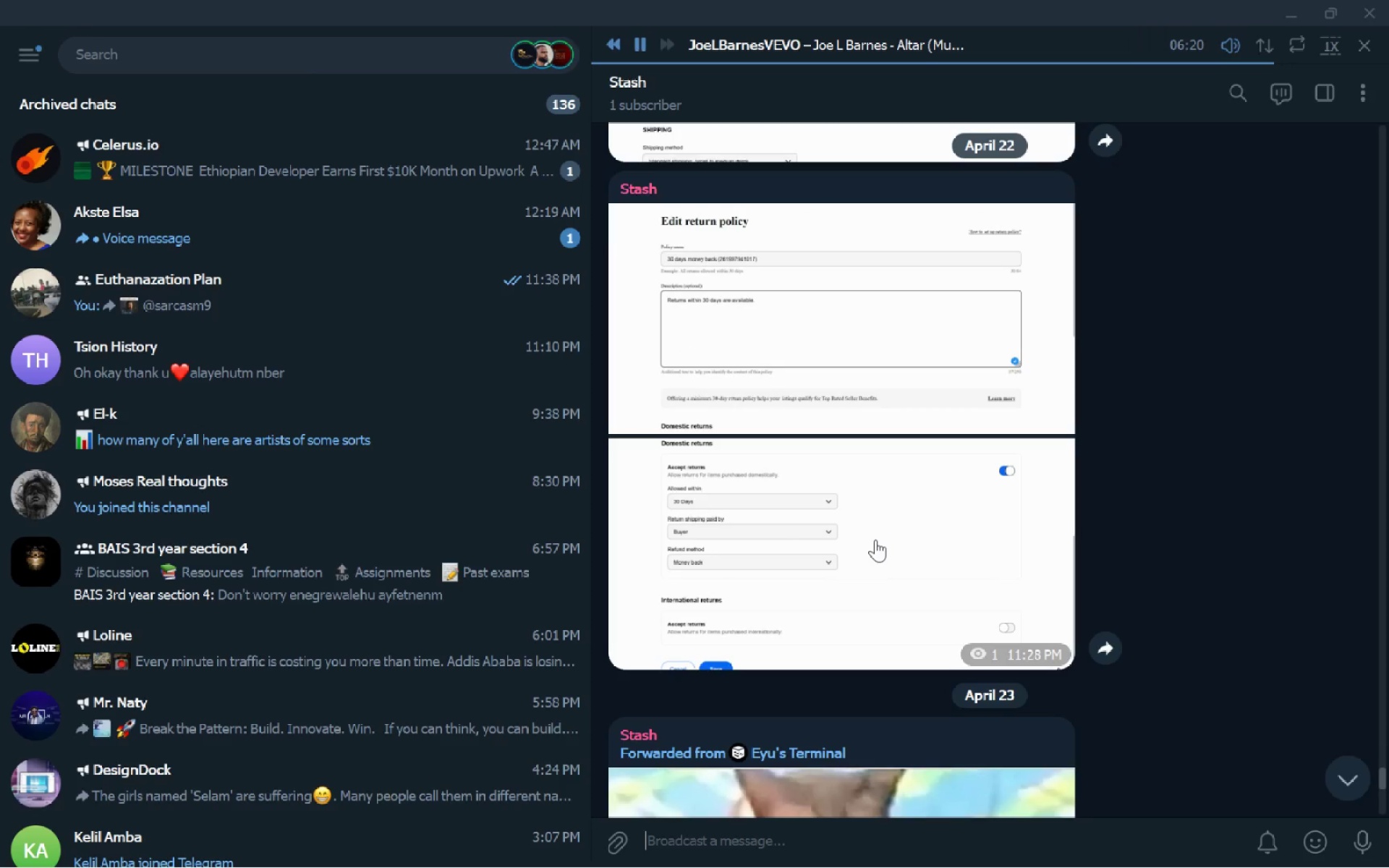 
left_click([859, 353])
 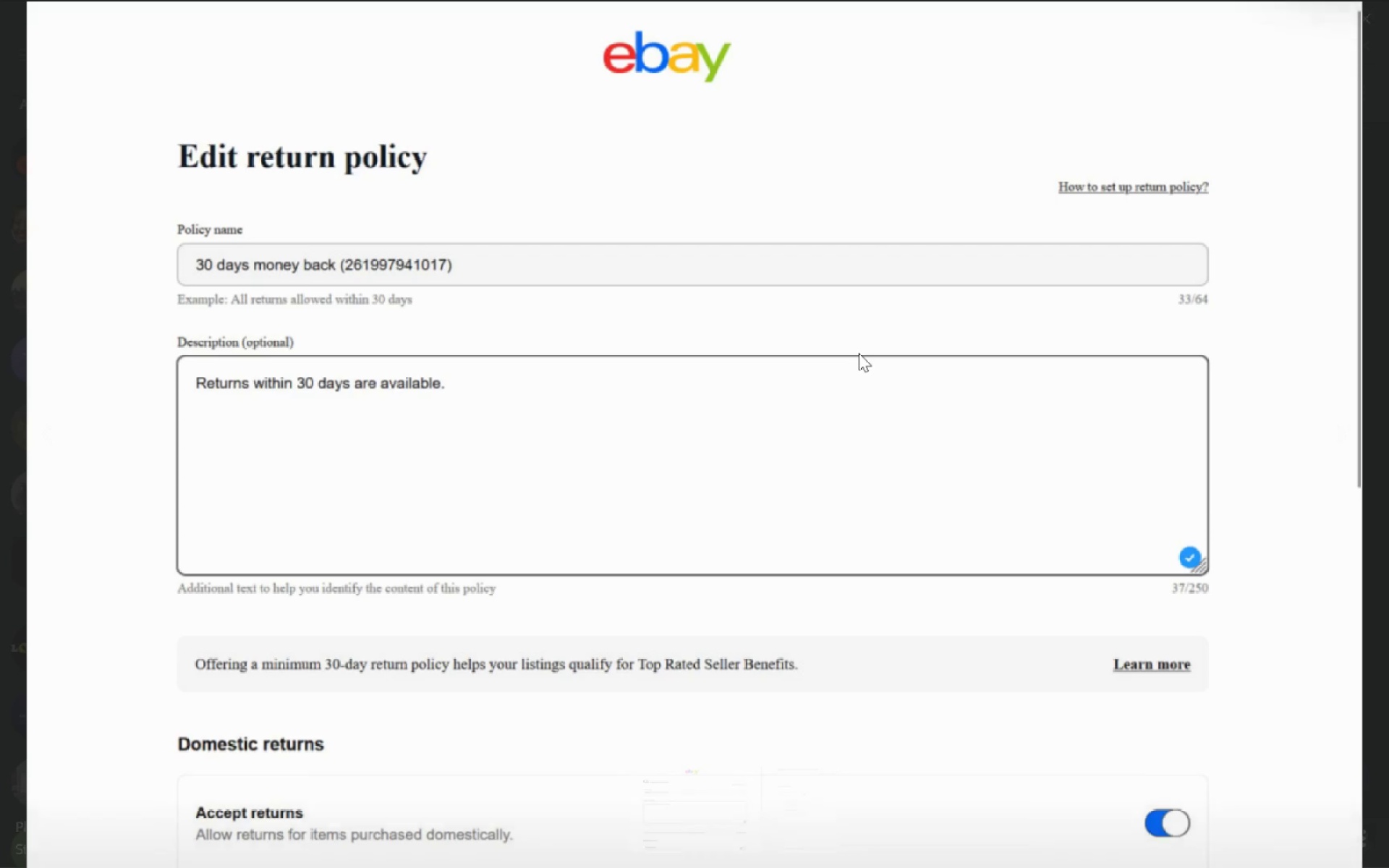 
right_click([837, 613])